 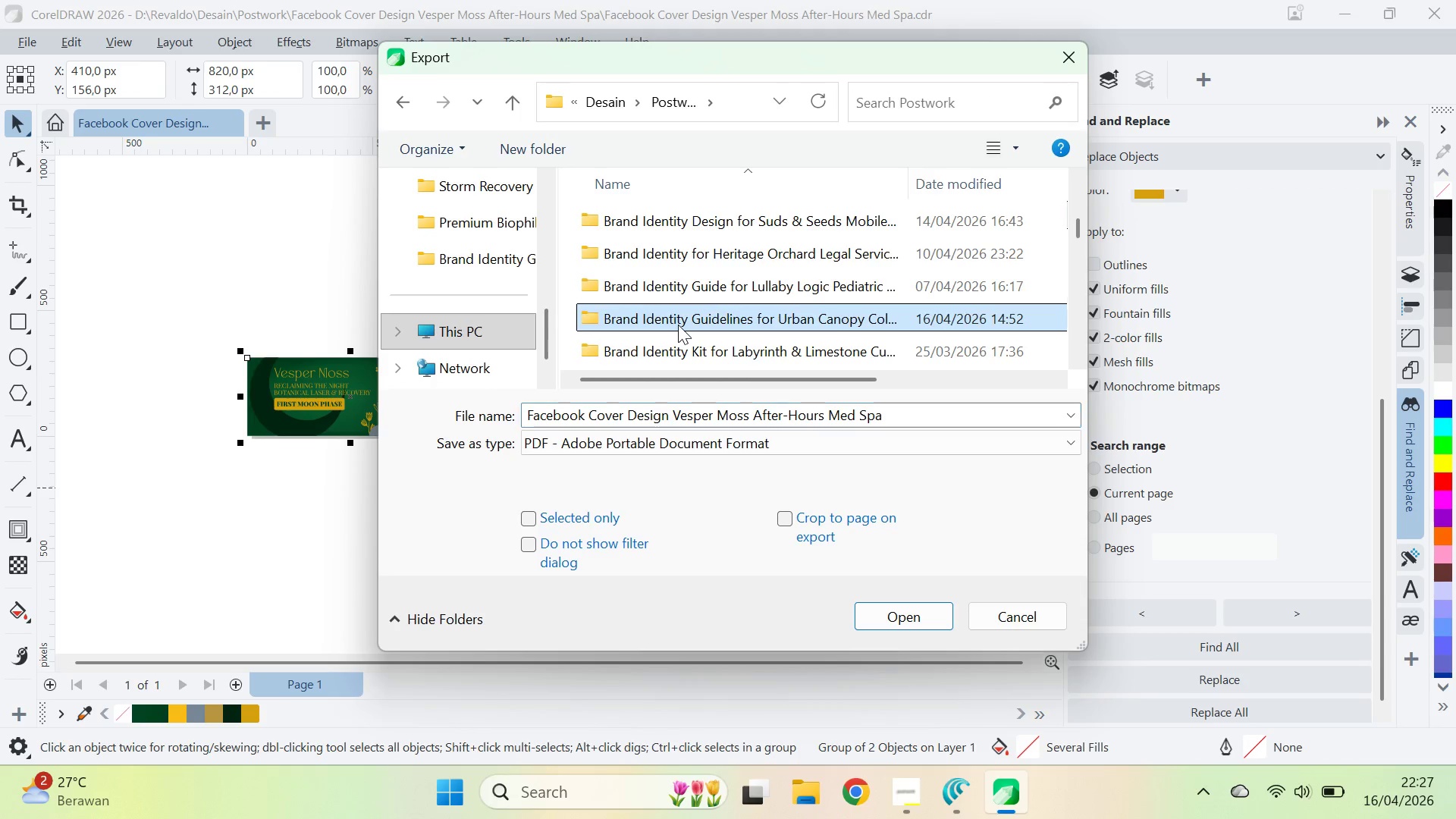 
type(fa)
 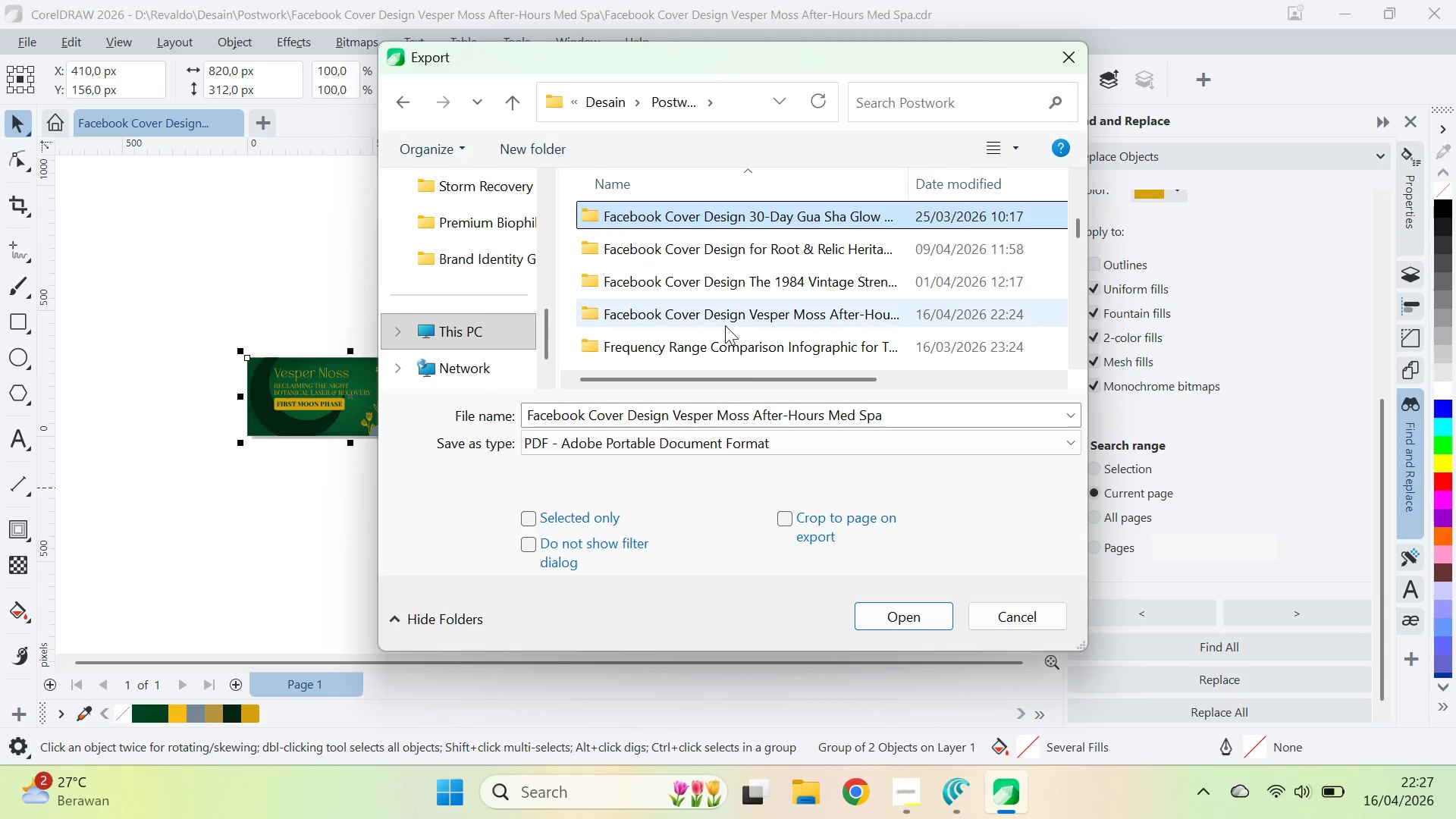 
left_click([726, 323])
 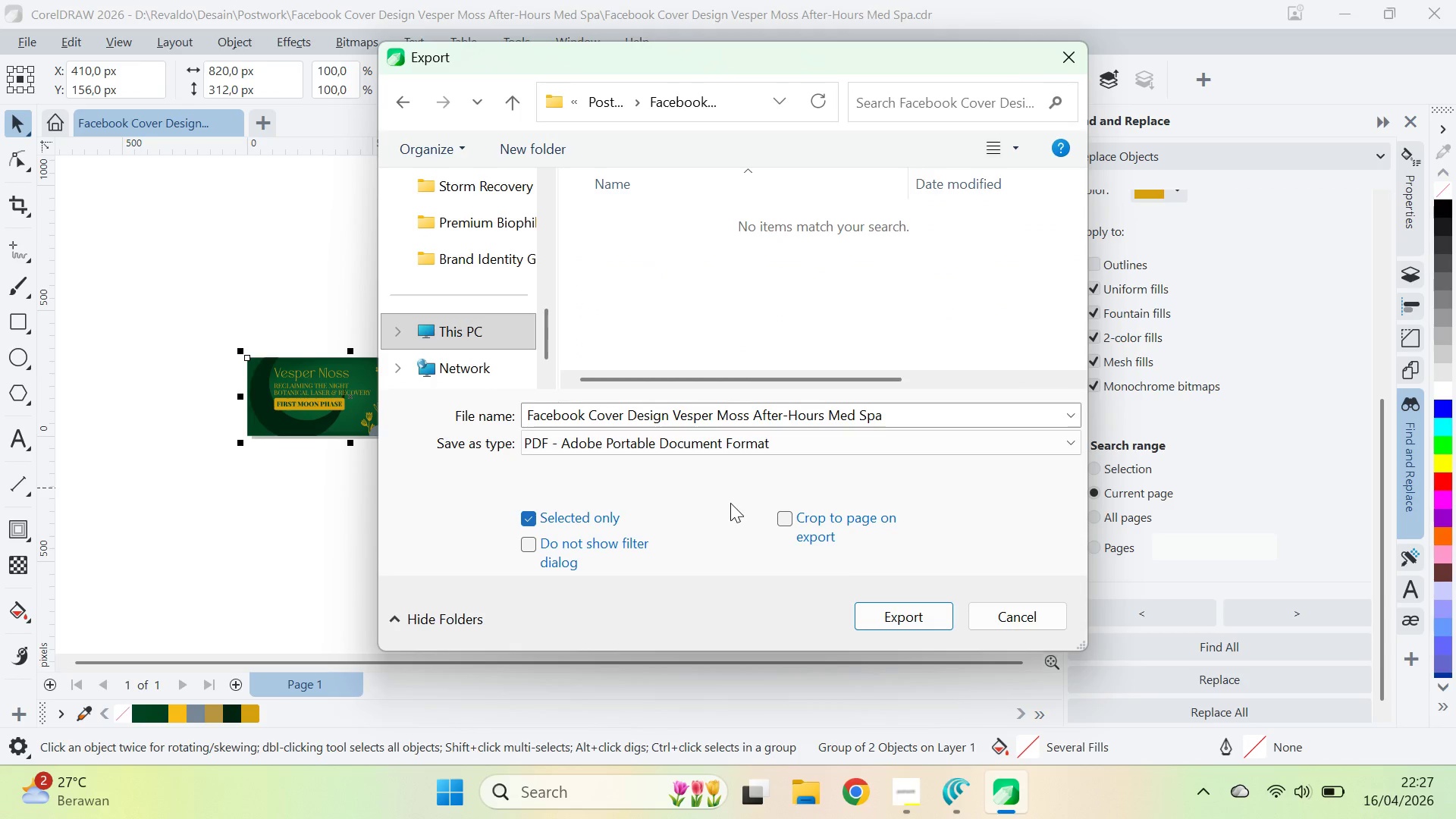 
left_click([888, 620])
 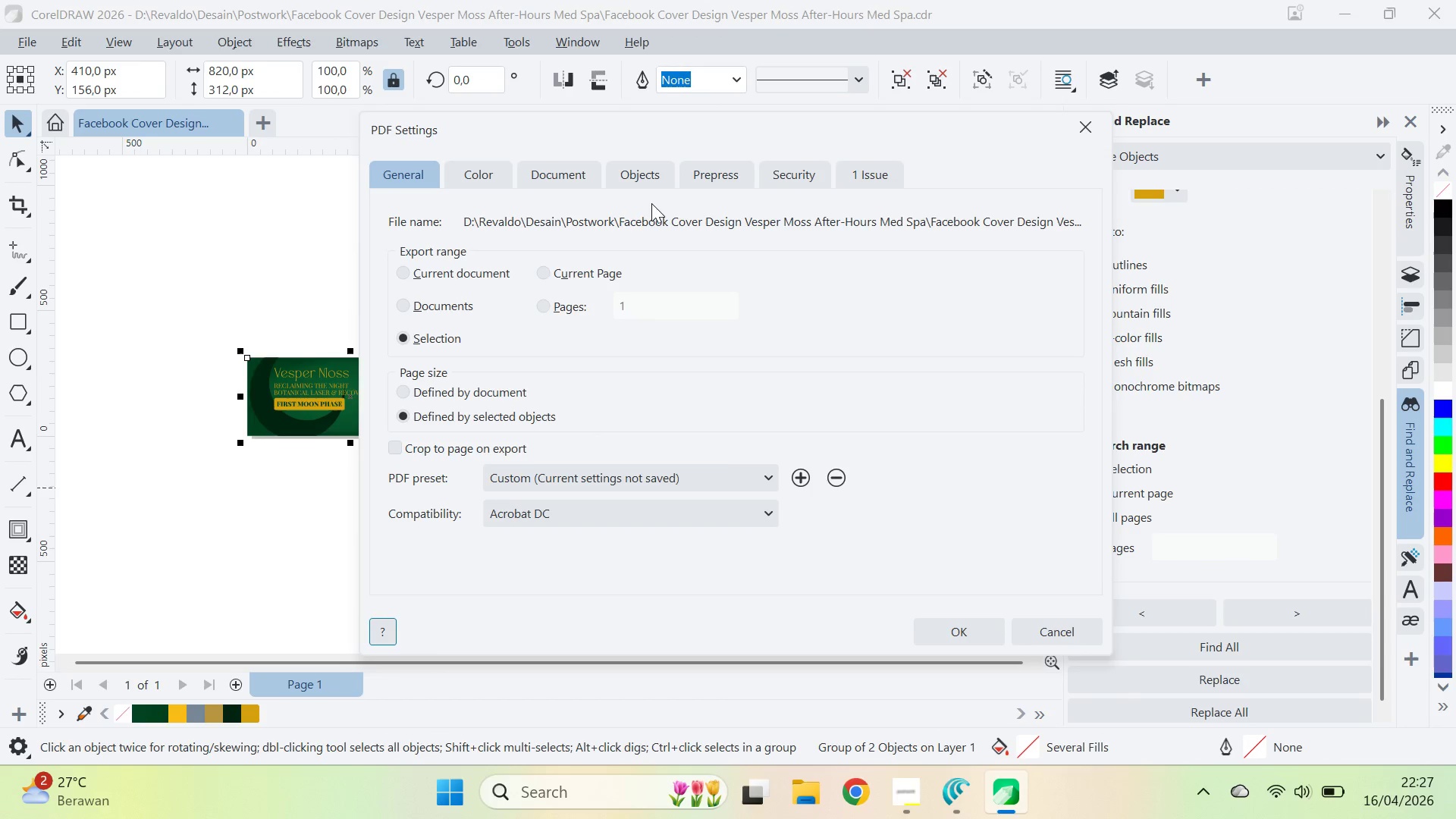 
left_click([672, 166])
 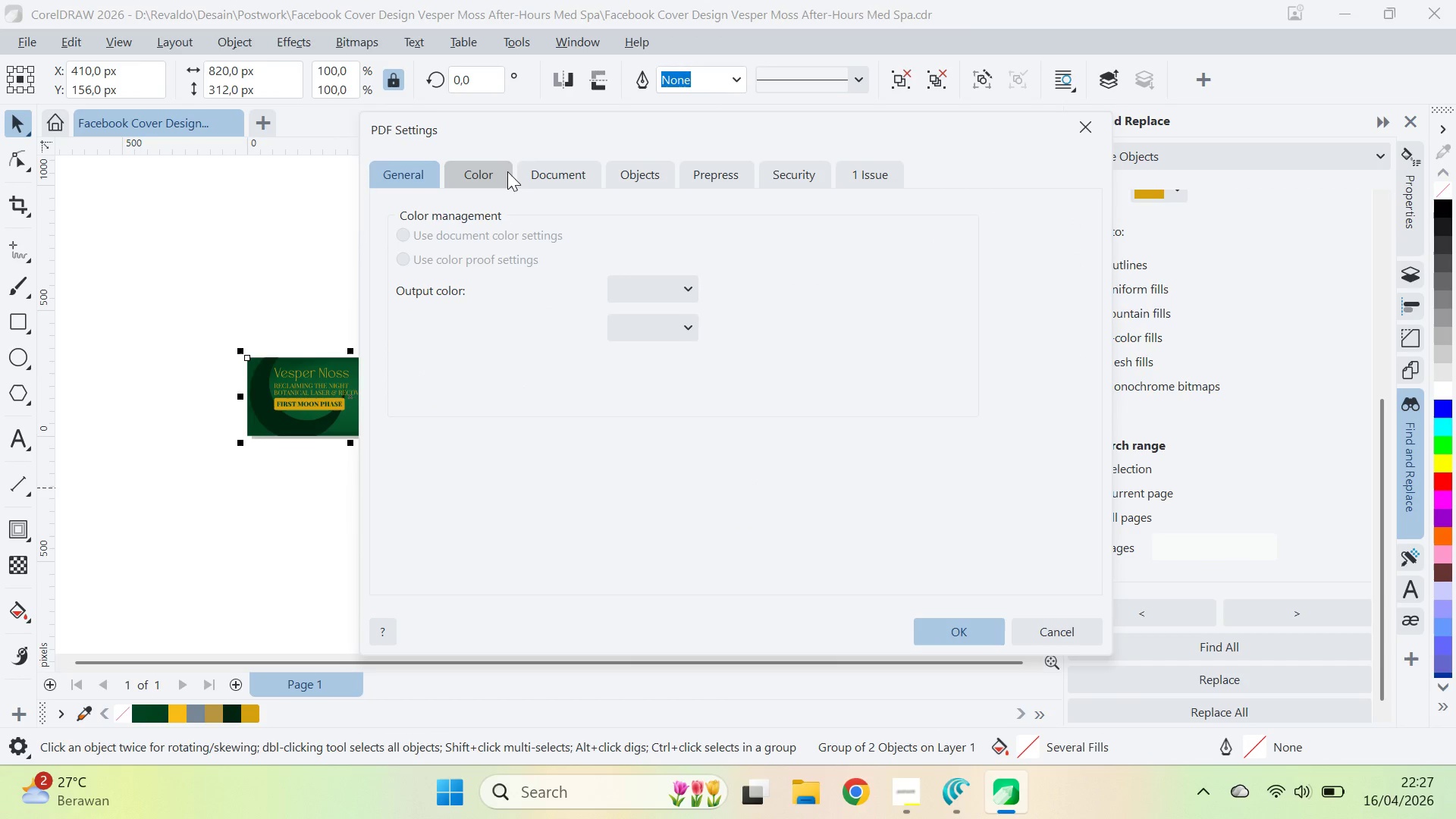 
left_click([515, 257])
 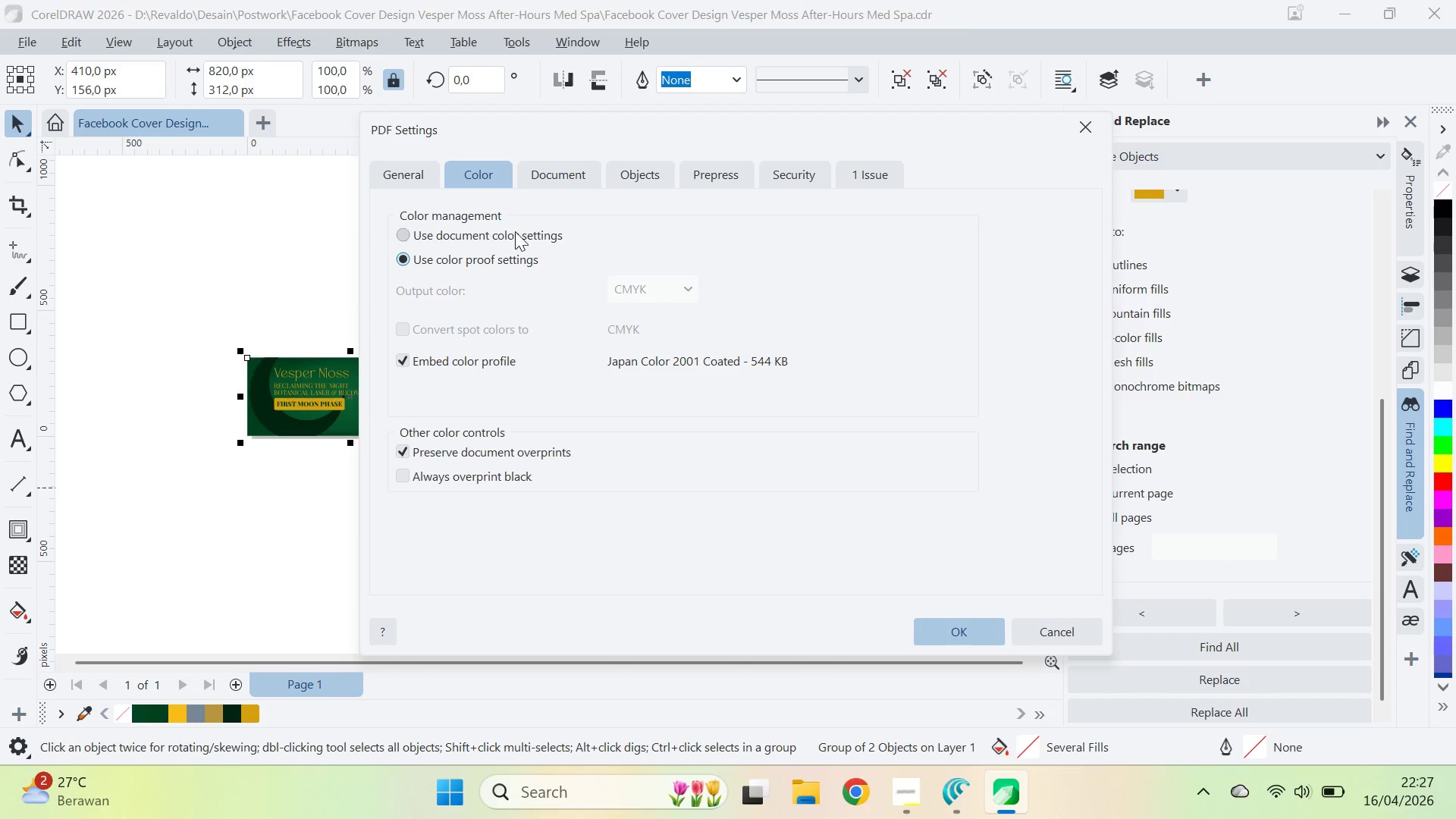 
double_click([523, 239])
 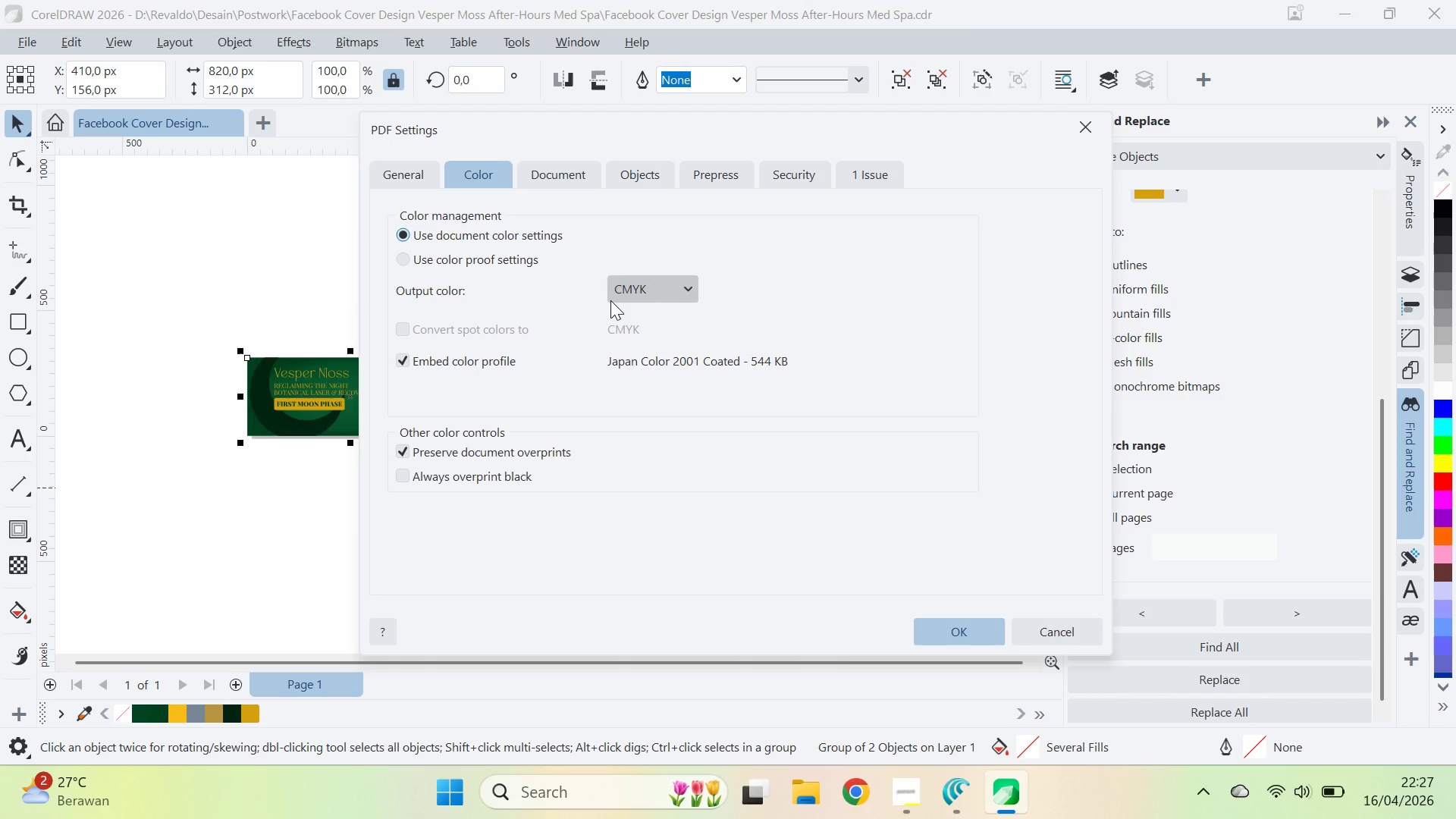 
triple_click([610, 300])
 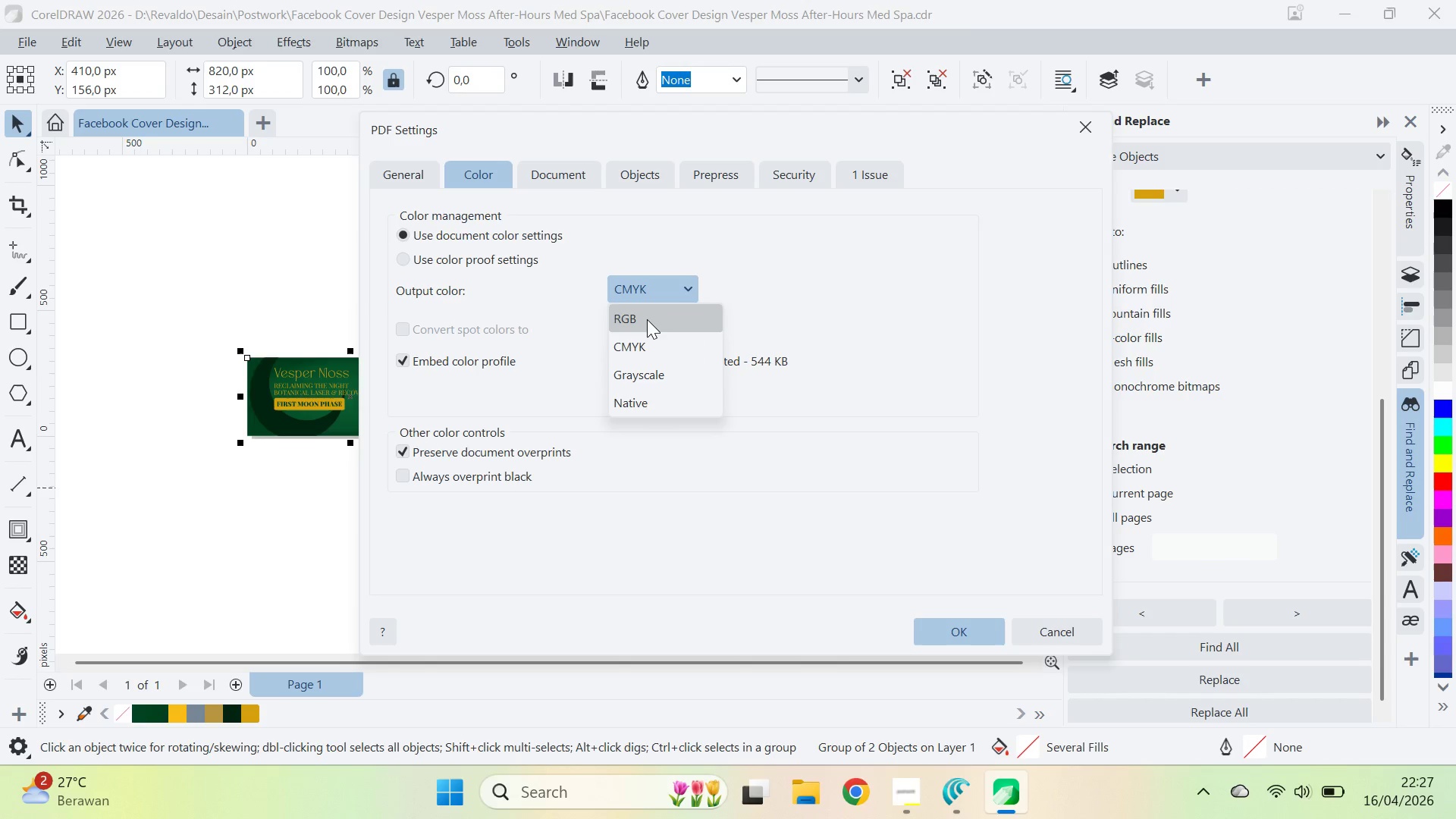 
left_click([647, 318])
 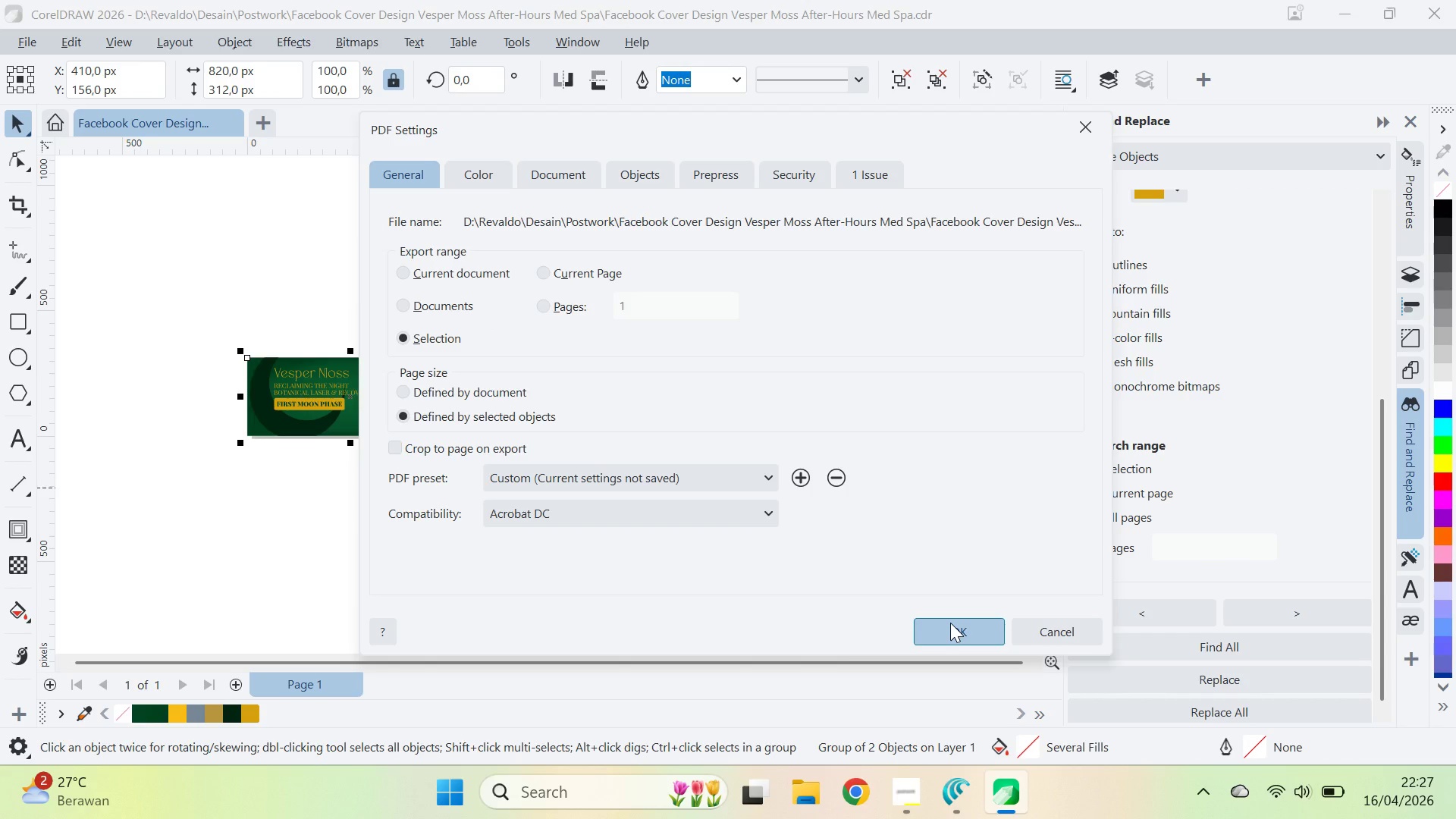 
left_click_drag(start_coordinate=[404, 522], to_coordinate=[400, 516])
 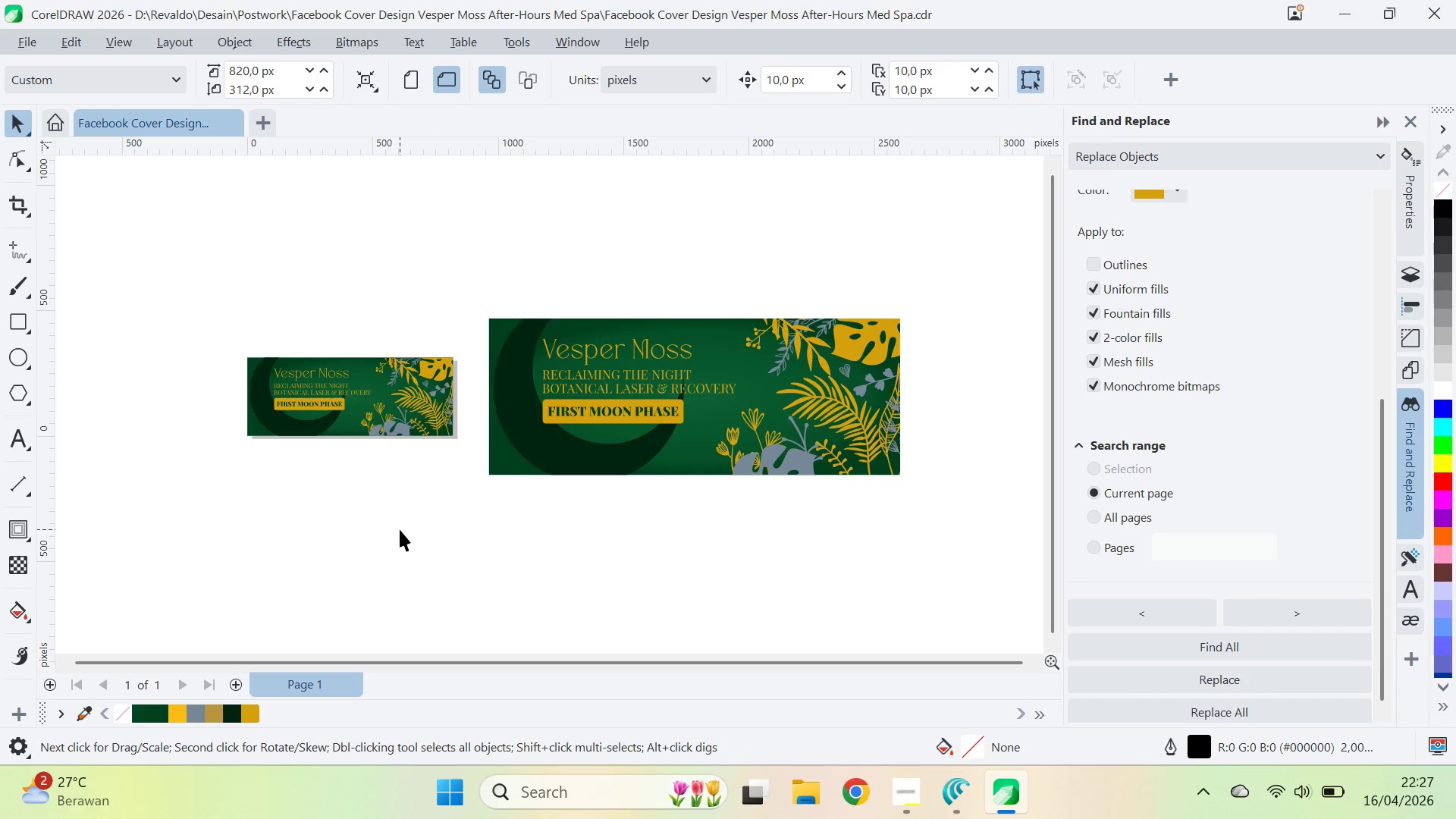 
key(Alt+Tab)